 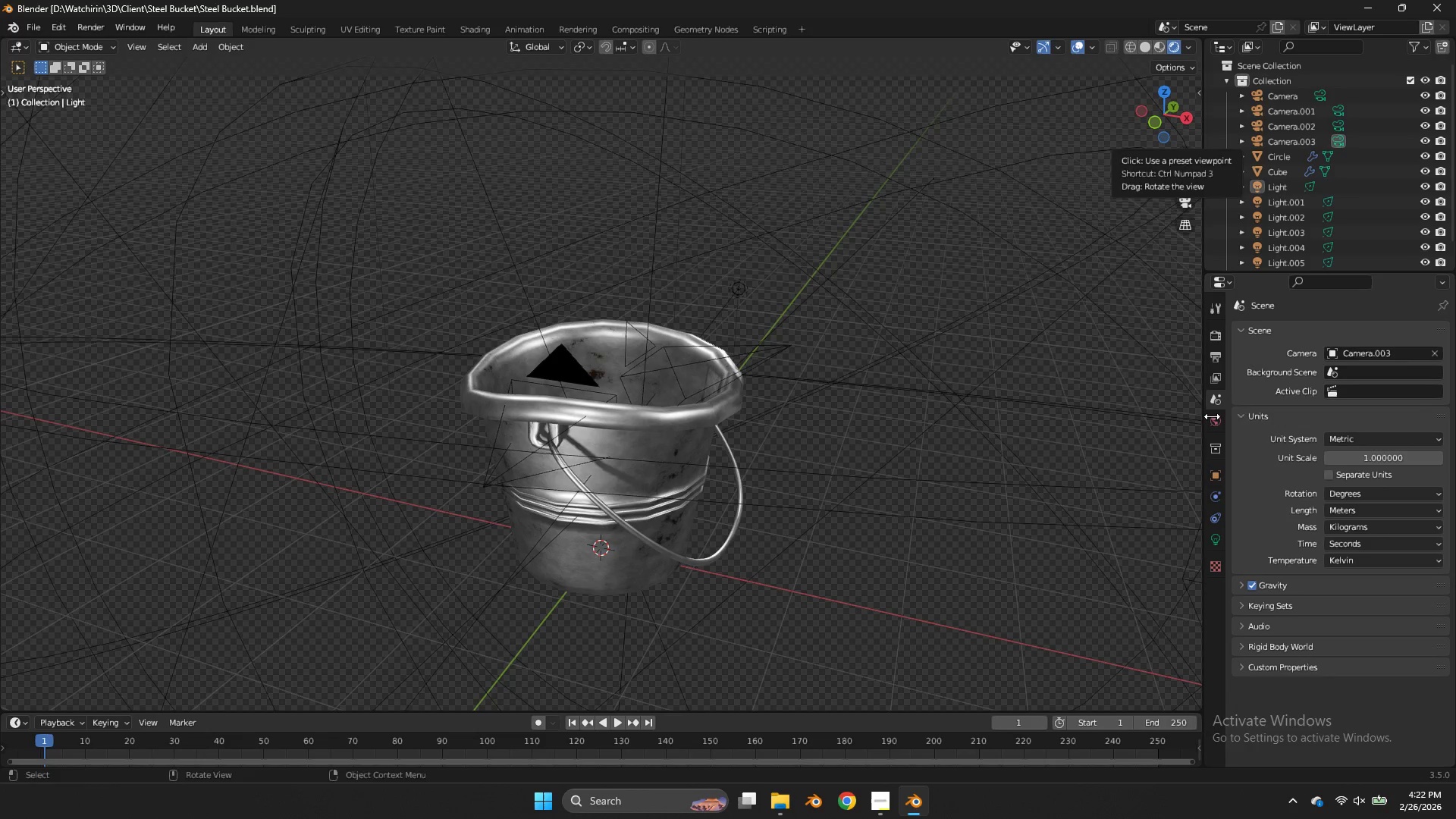 
left_click([698, 423])
 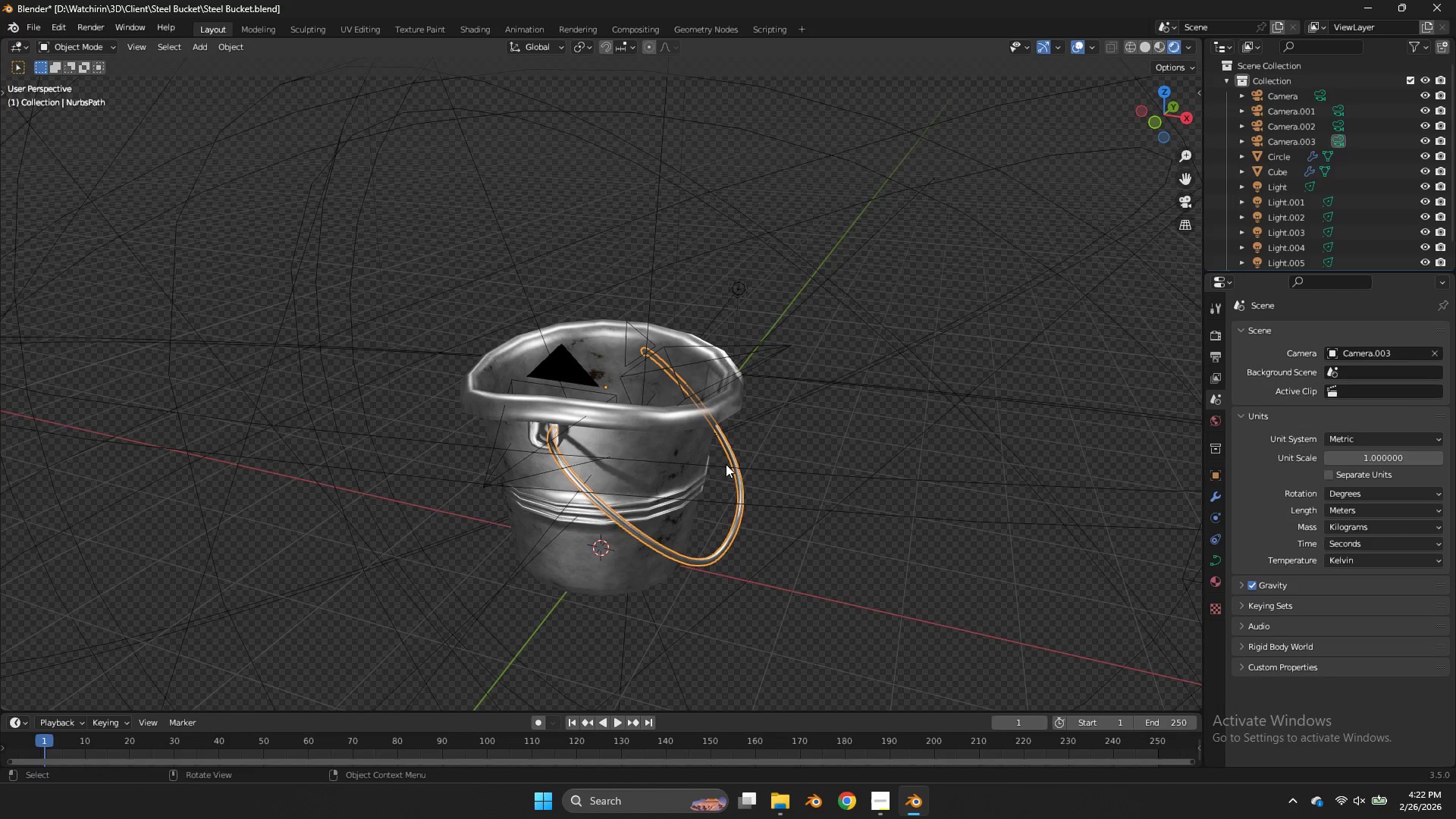 
key(Tab)
 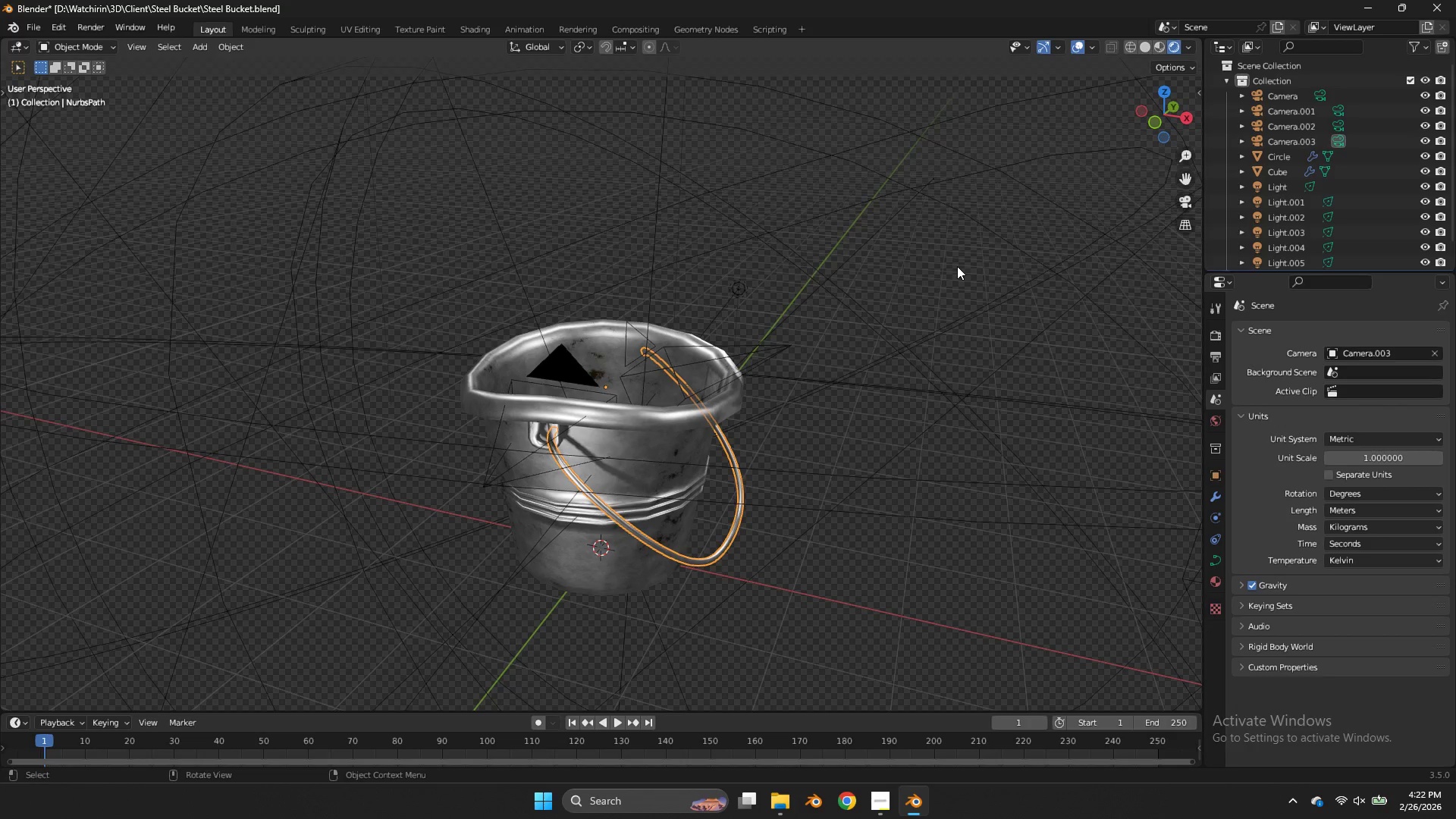 
key(Tab)
 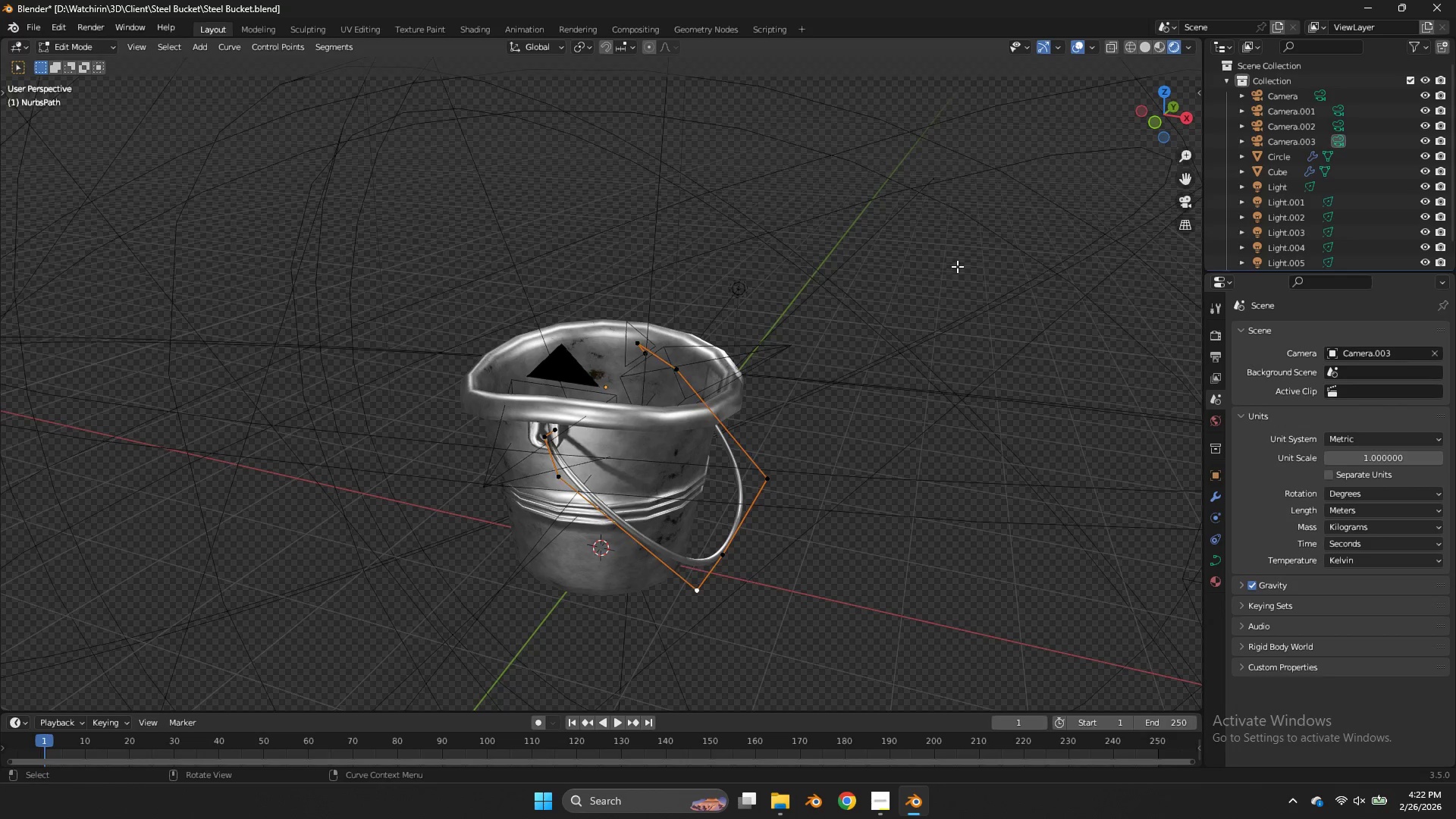 
key(Tab)
 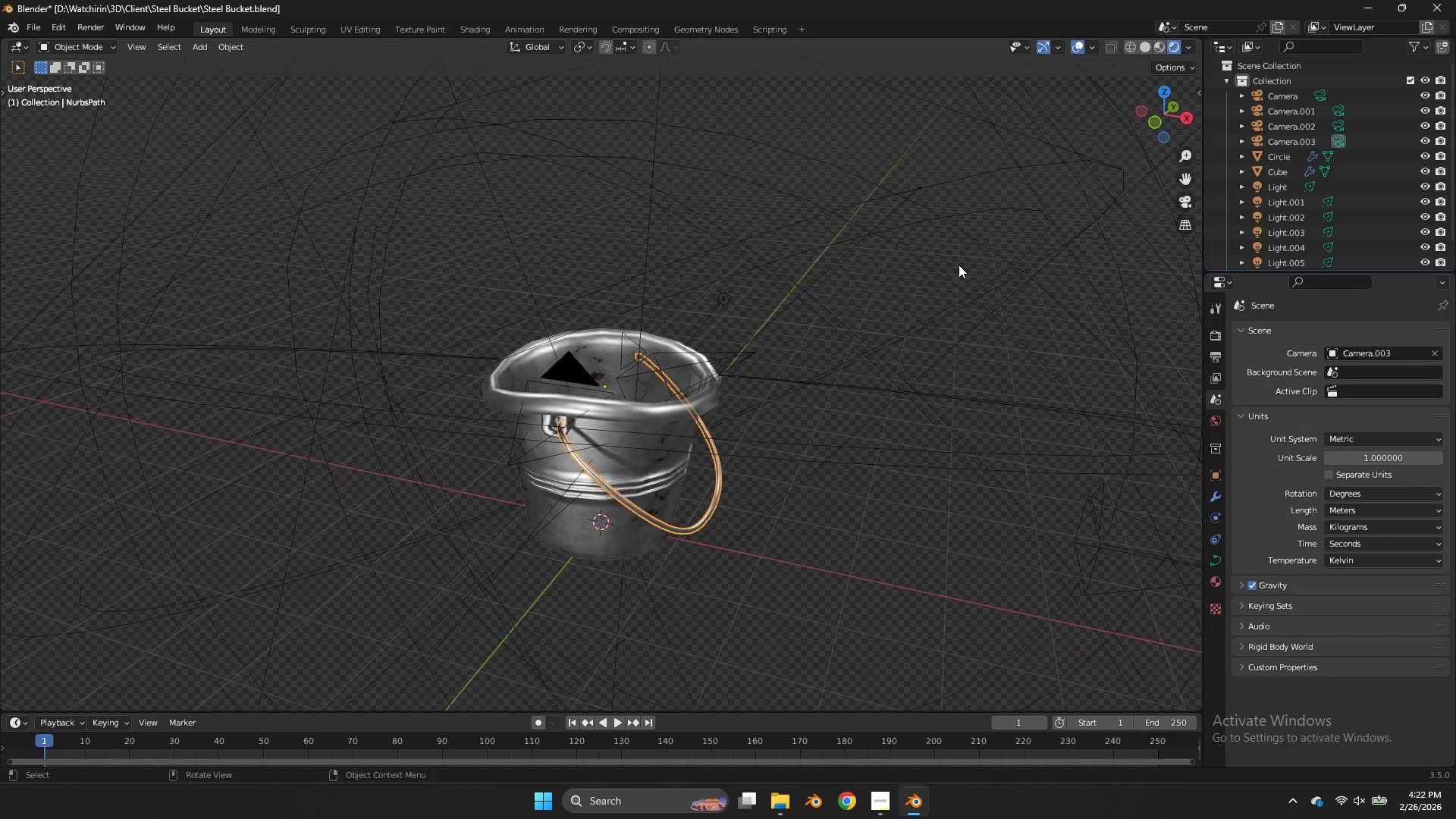 
key(Control+S)
 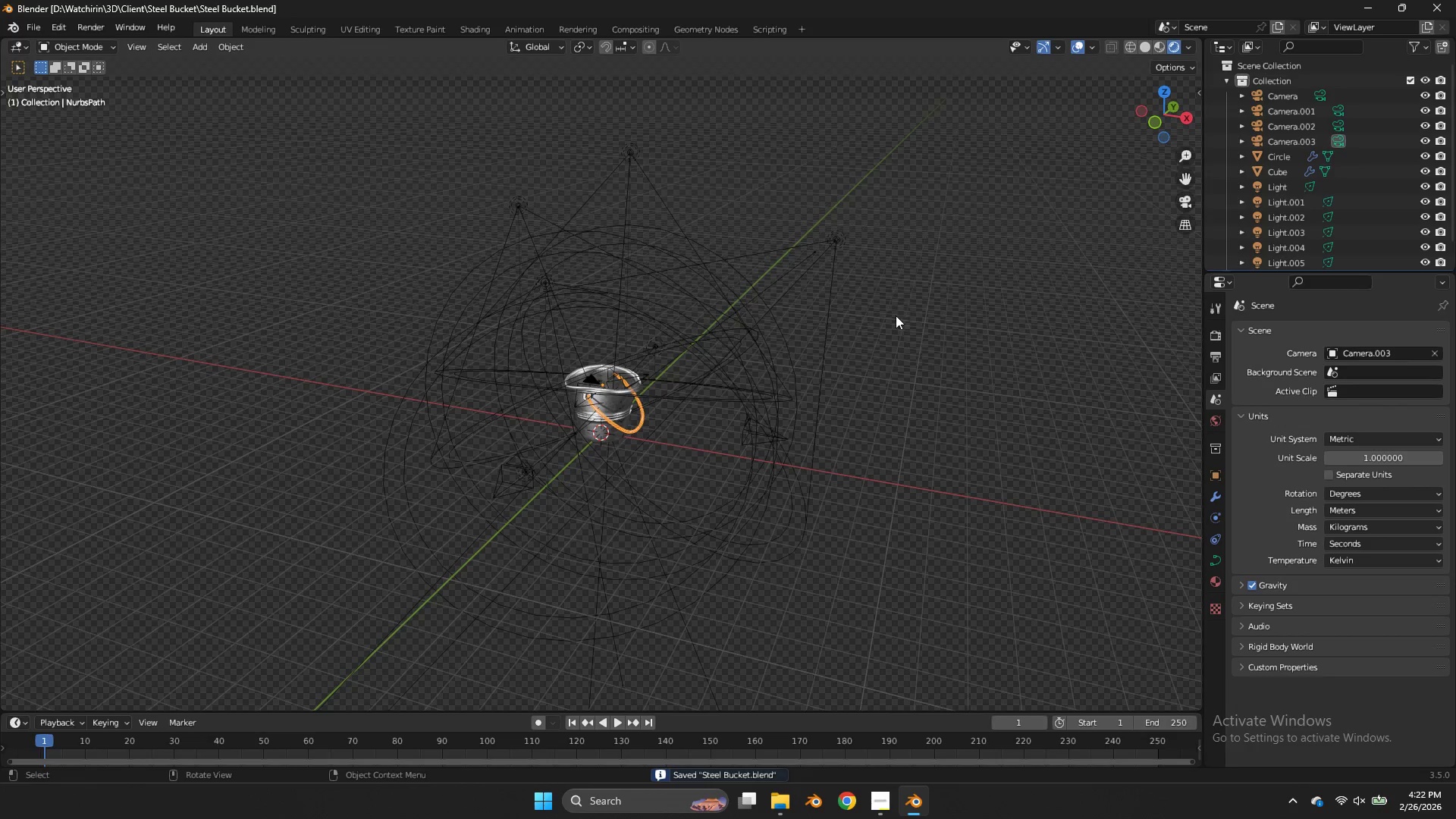 
scroll: coordinate [959, 265], scroll_direction: down, amount: 7.0
 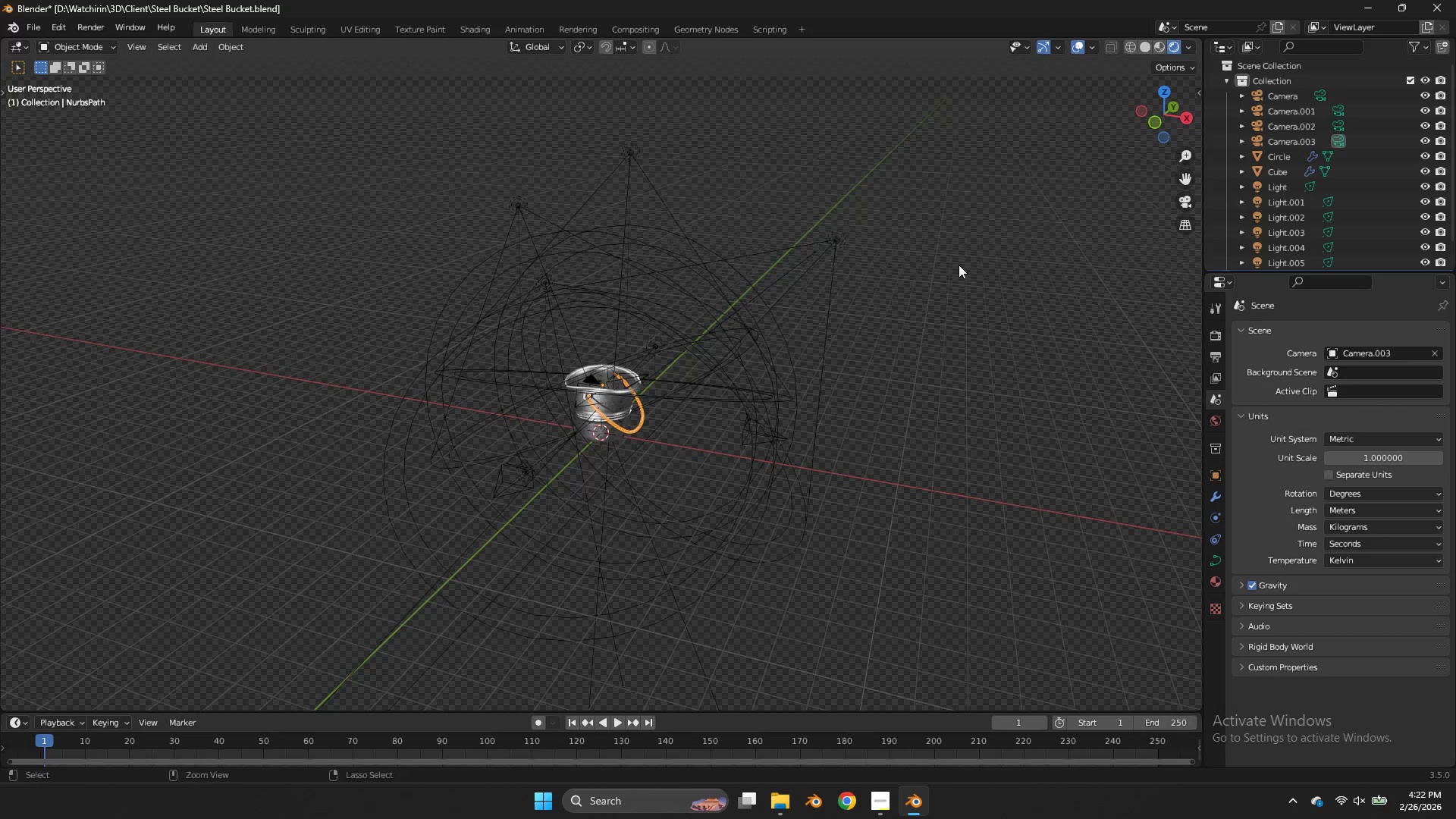 
key(Z)
 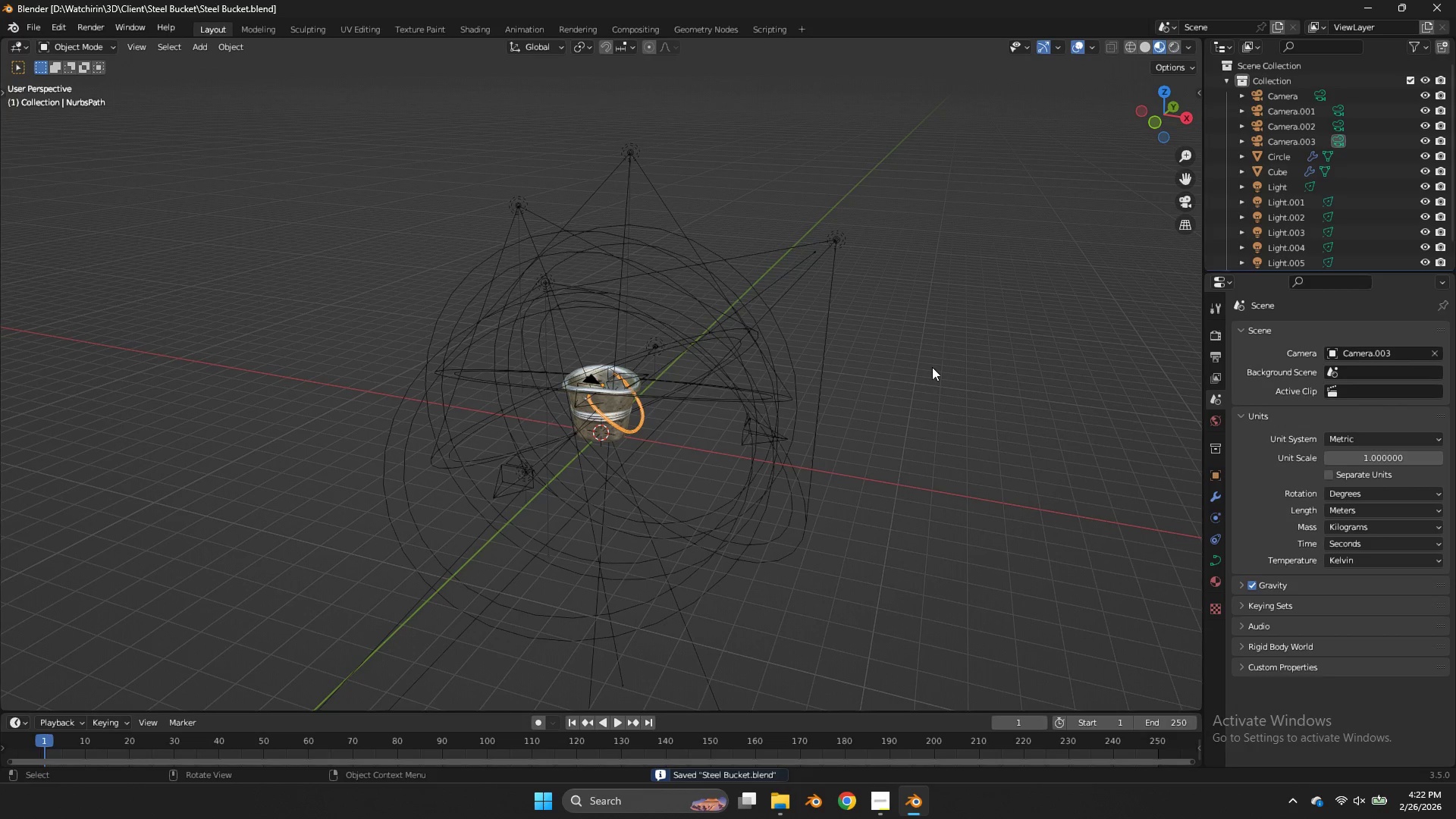 
left_click([942, 362])
 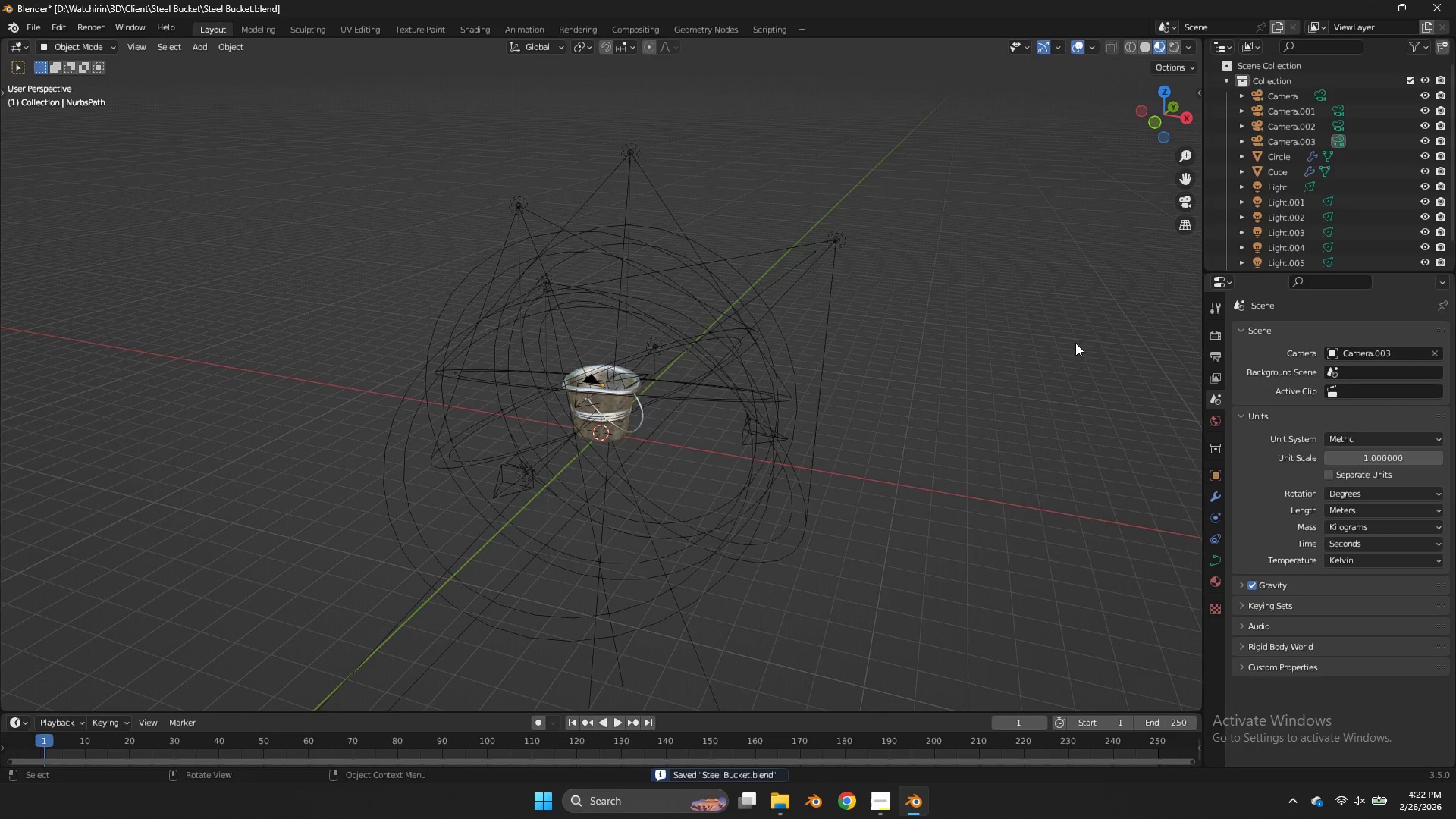 
key(Control+ControlLeft)
 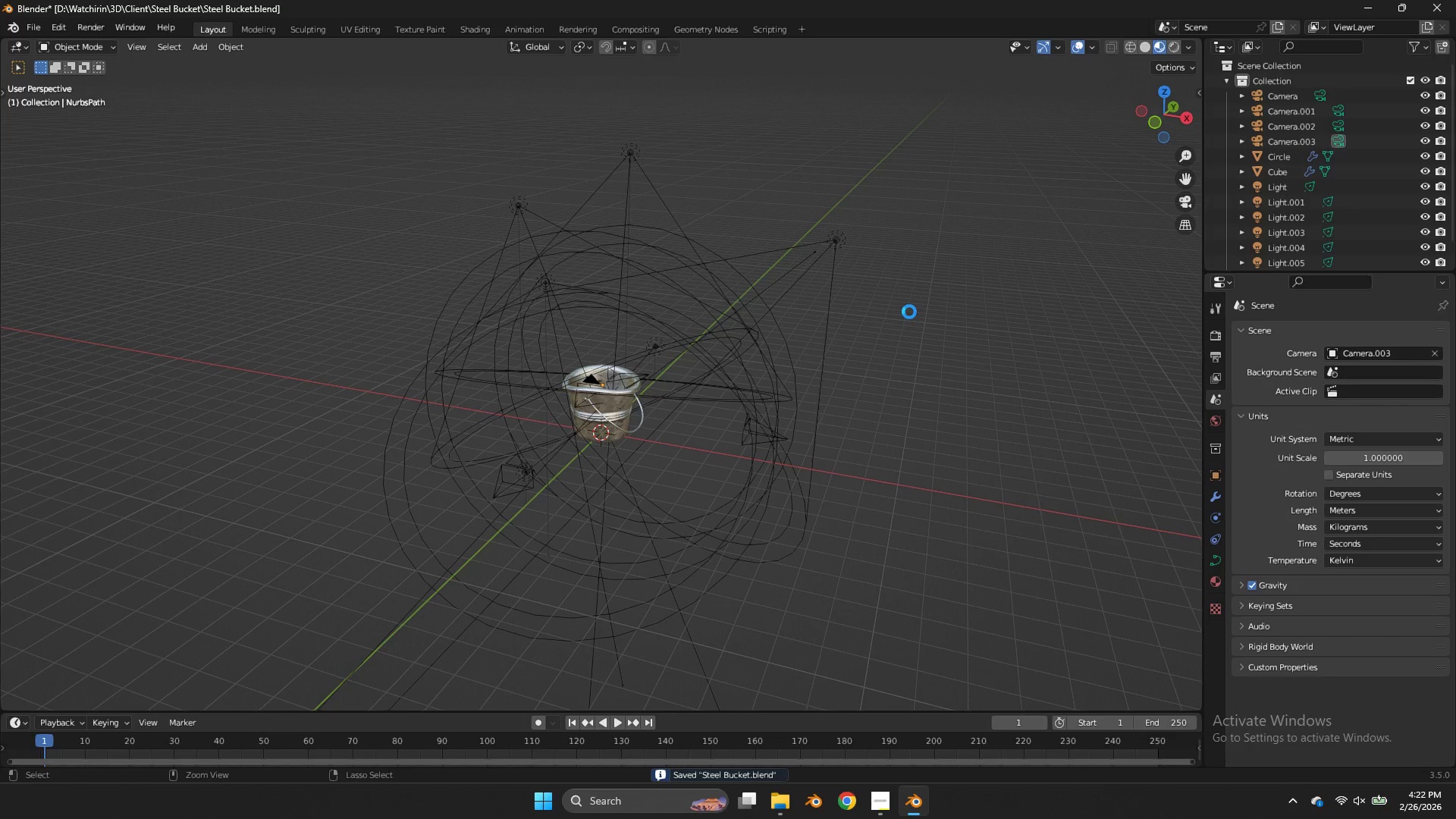 
key(Control+S)
 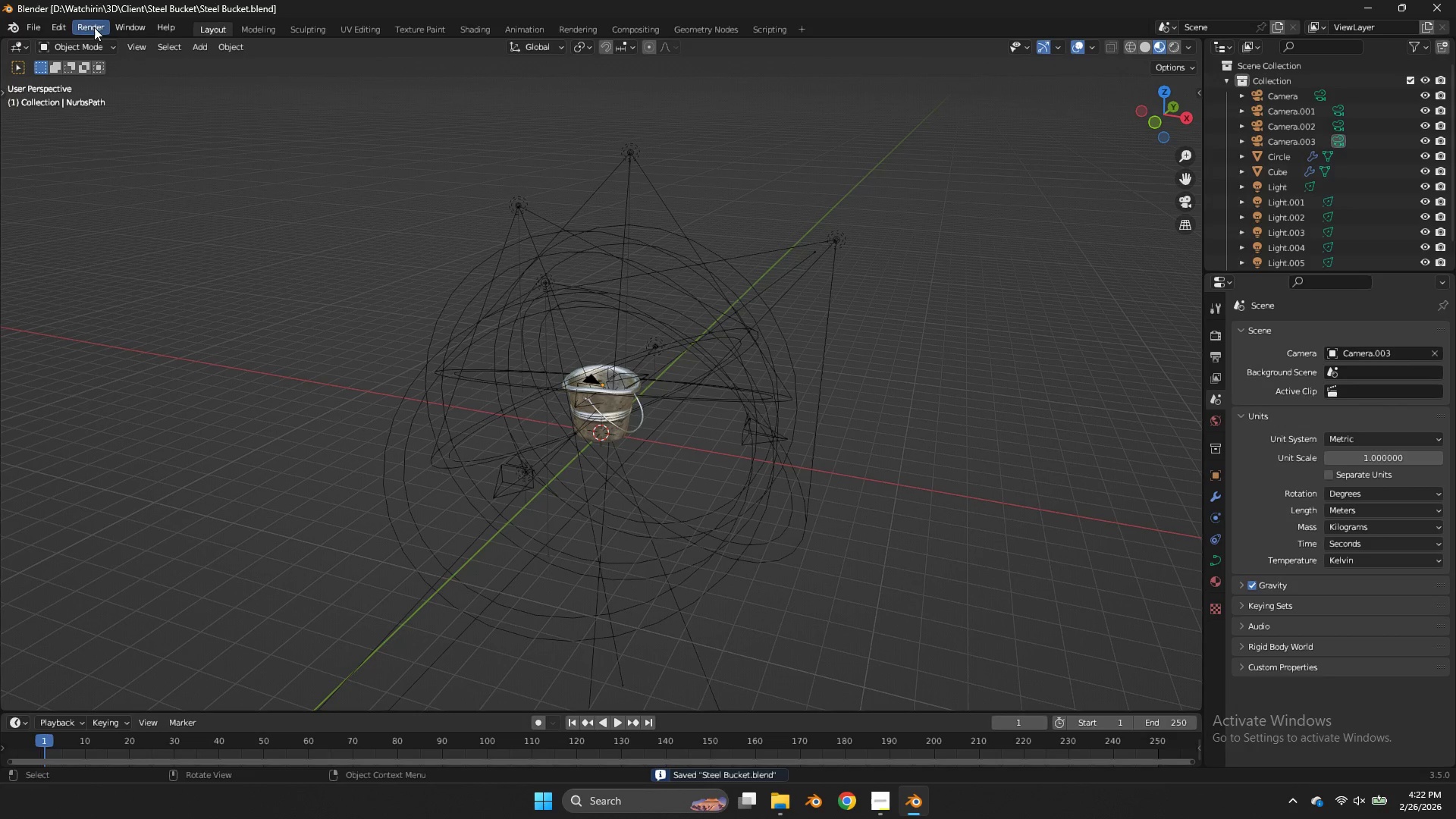 
double_click([89, 28])
 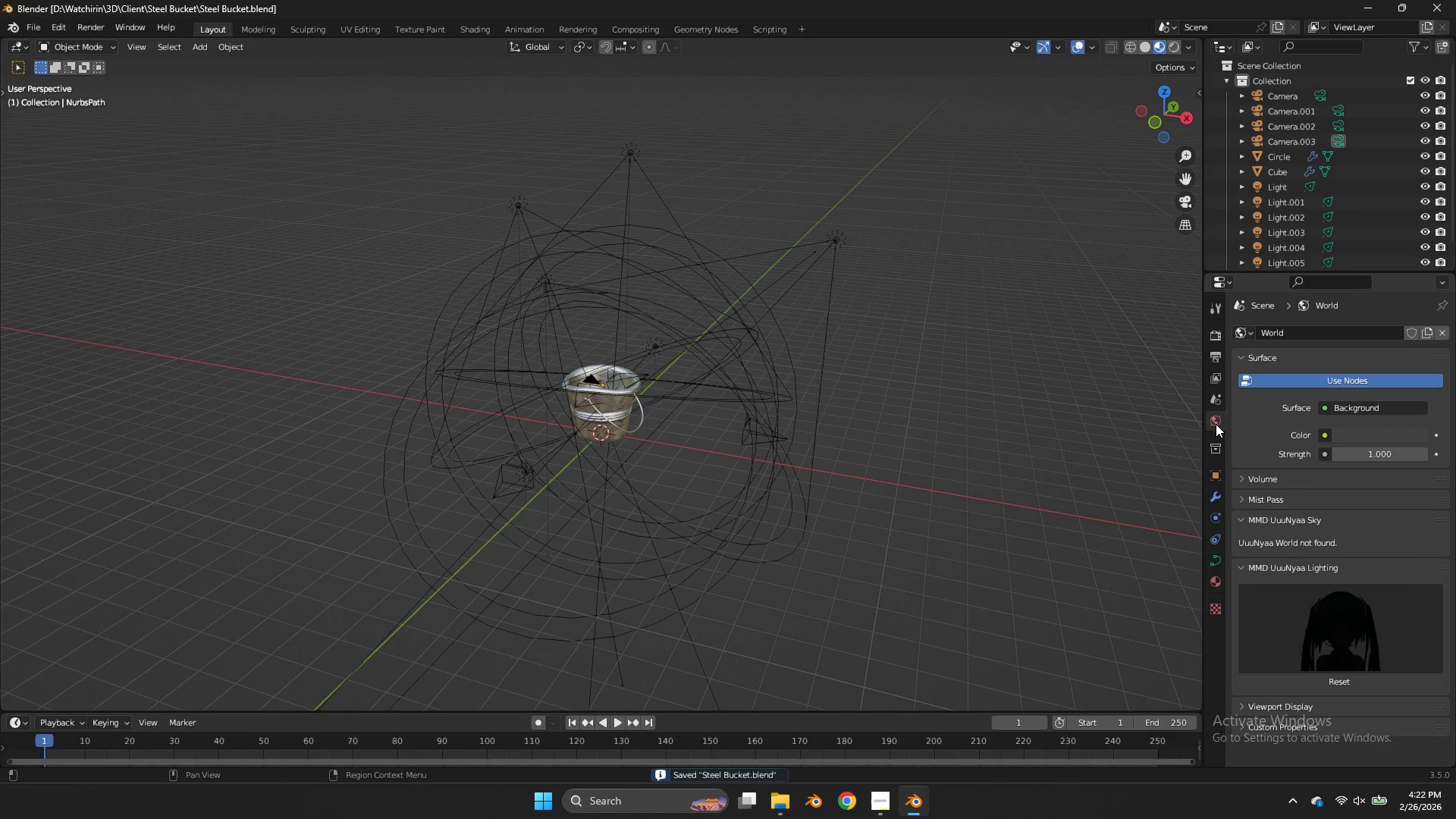 
double_click([1216, 439])
 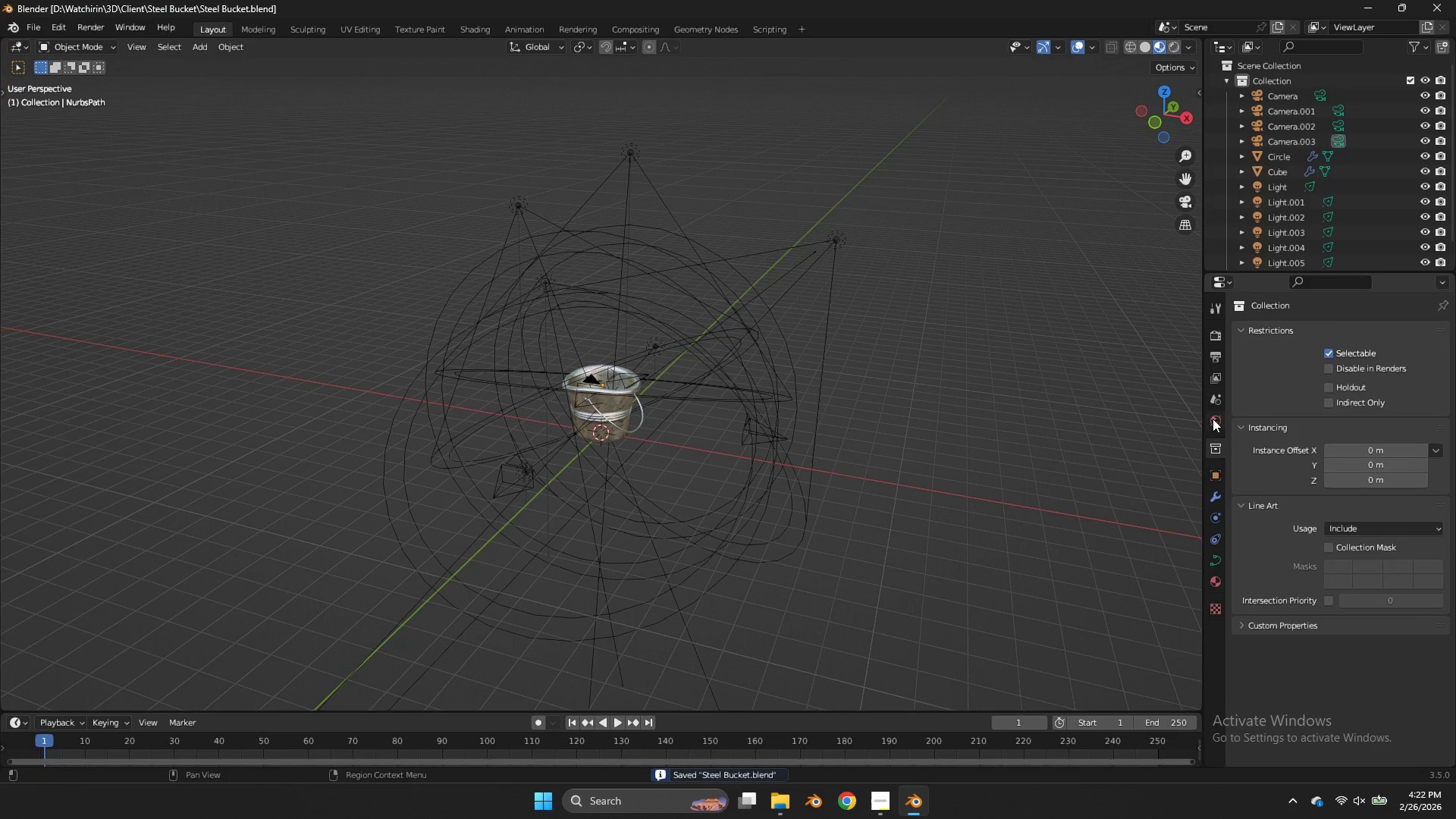 
triple_click([1213, 419])
 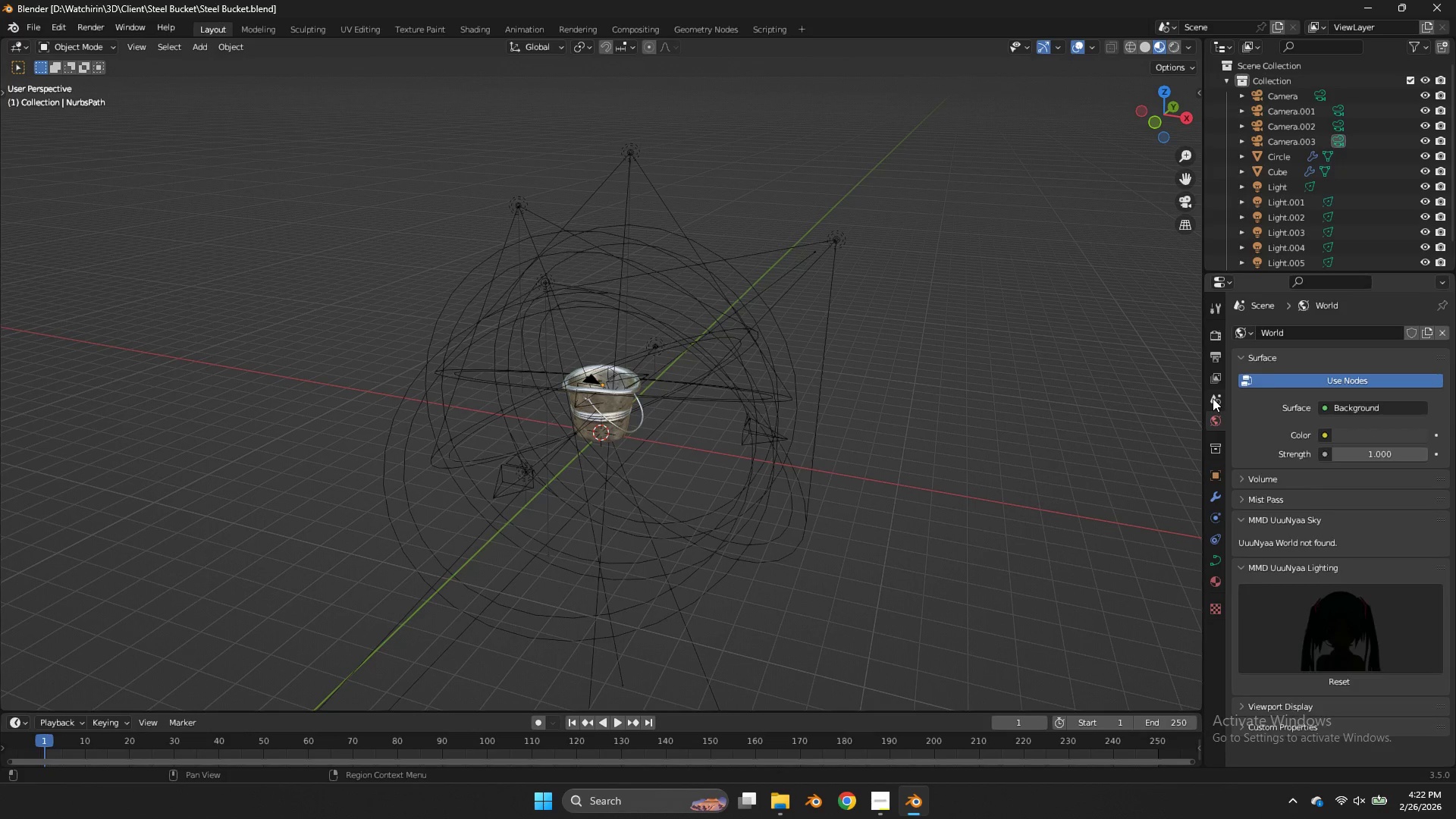 
triple_click([1213, 398])
 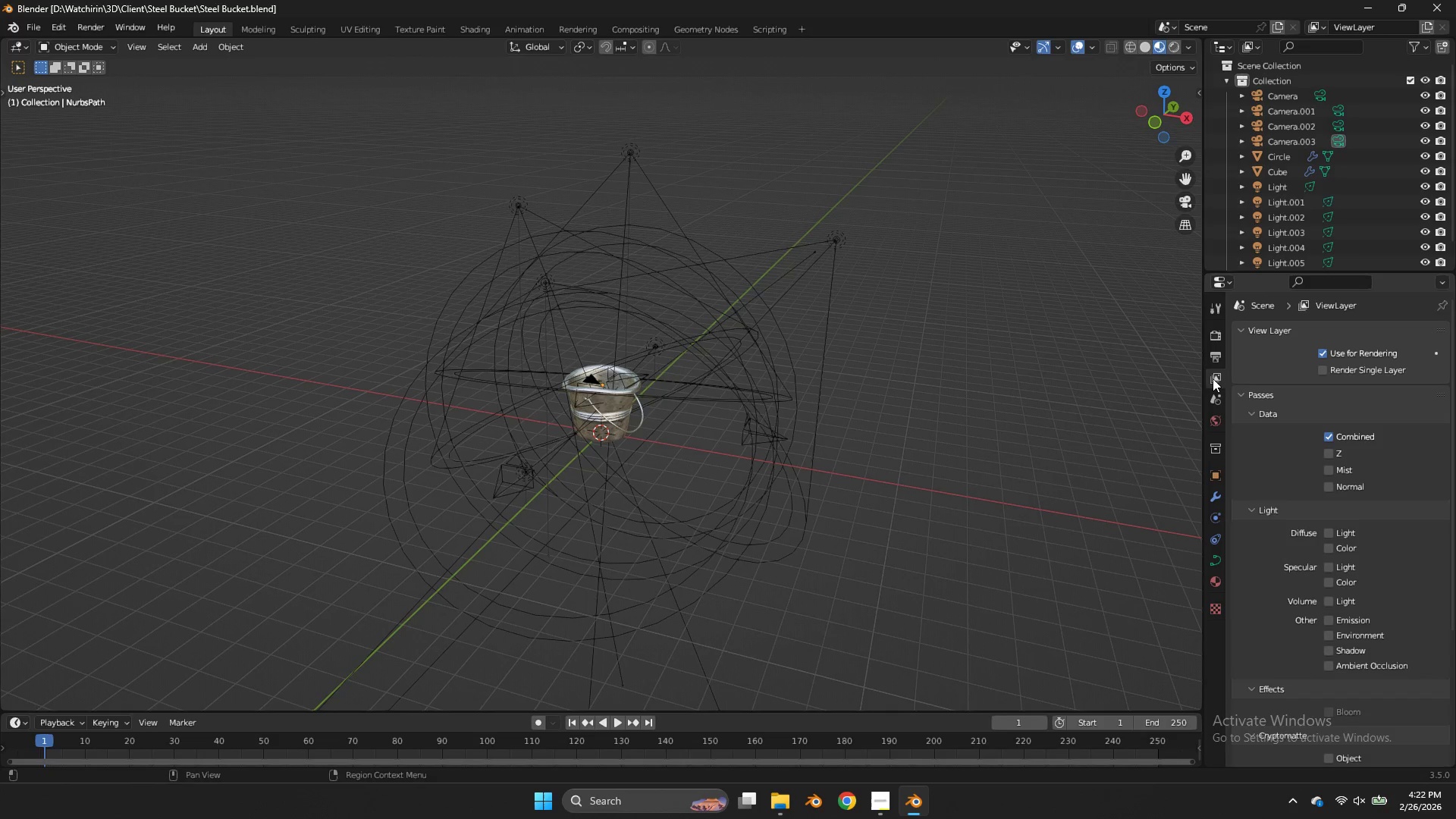 
triple_click([1213, 378])
 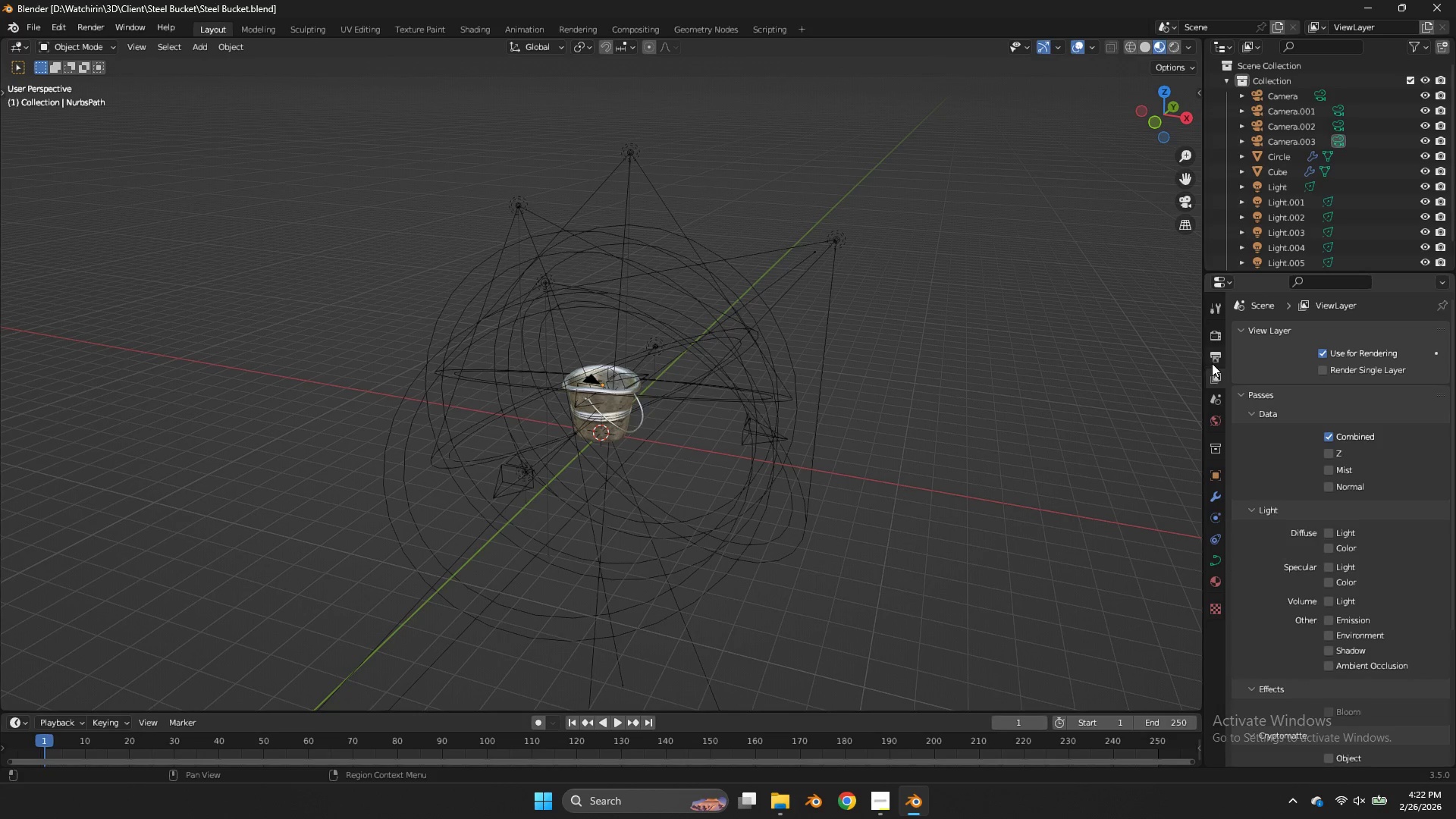 
triple_click([1212, 363])
 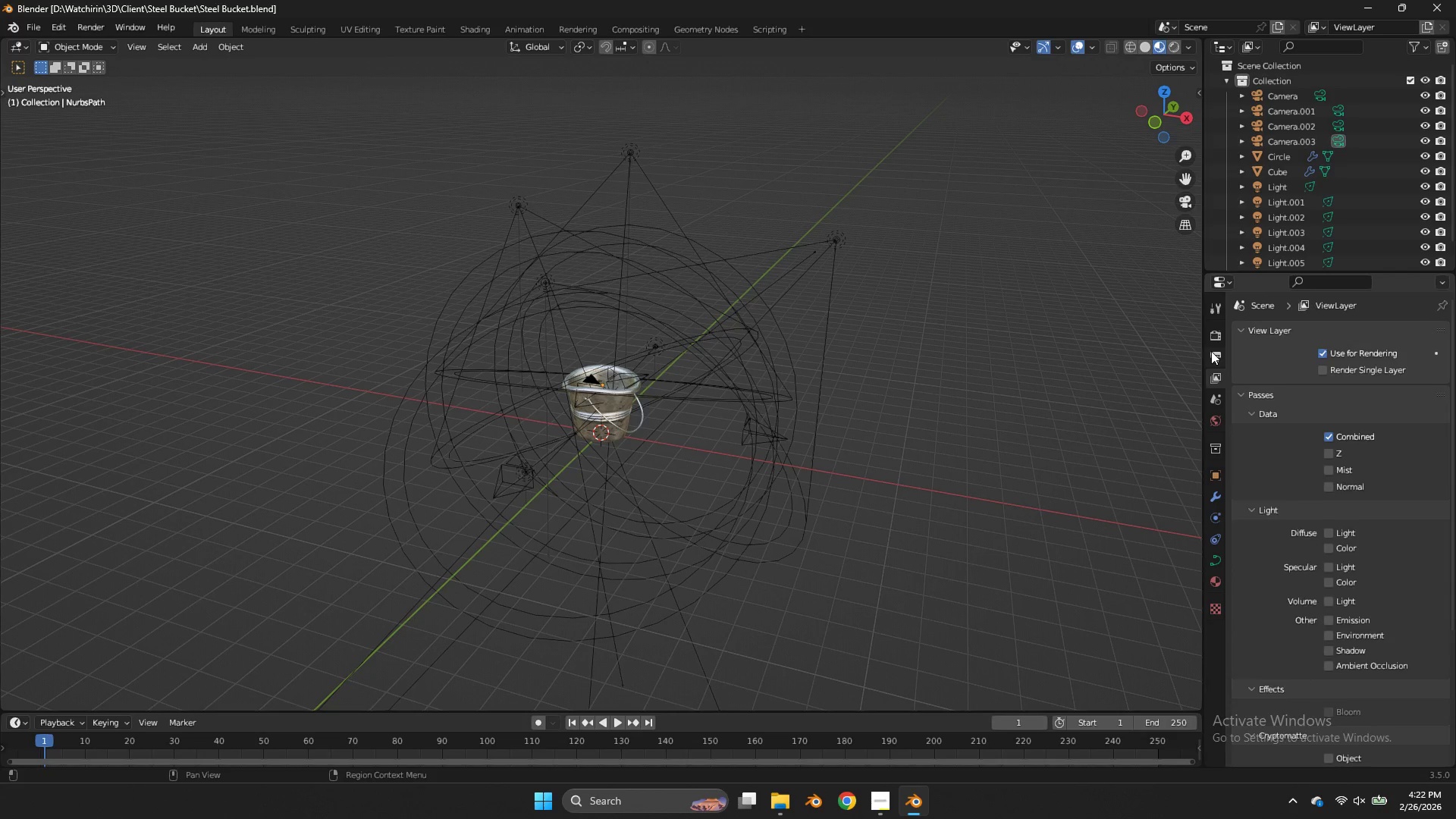 
triple_click([1211, 351])
 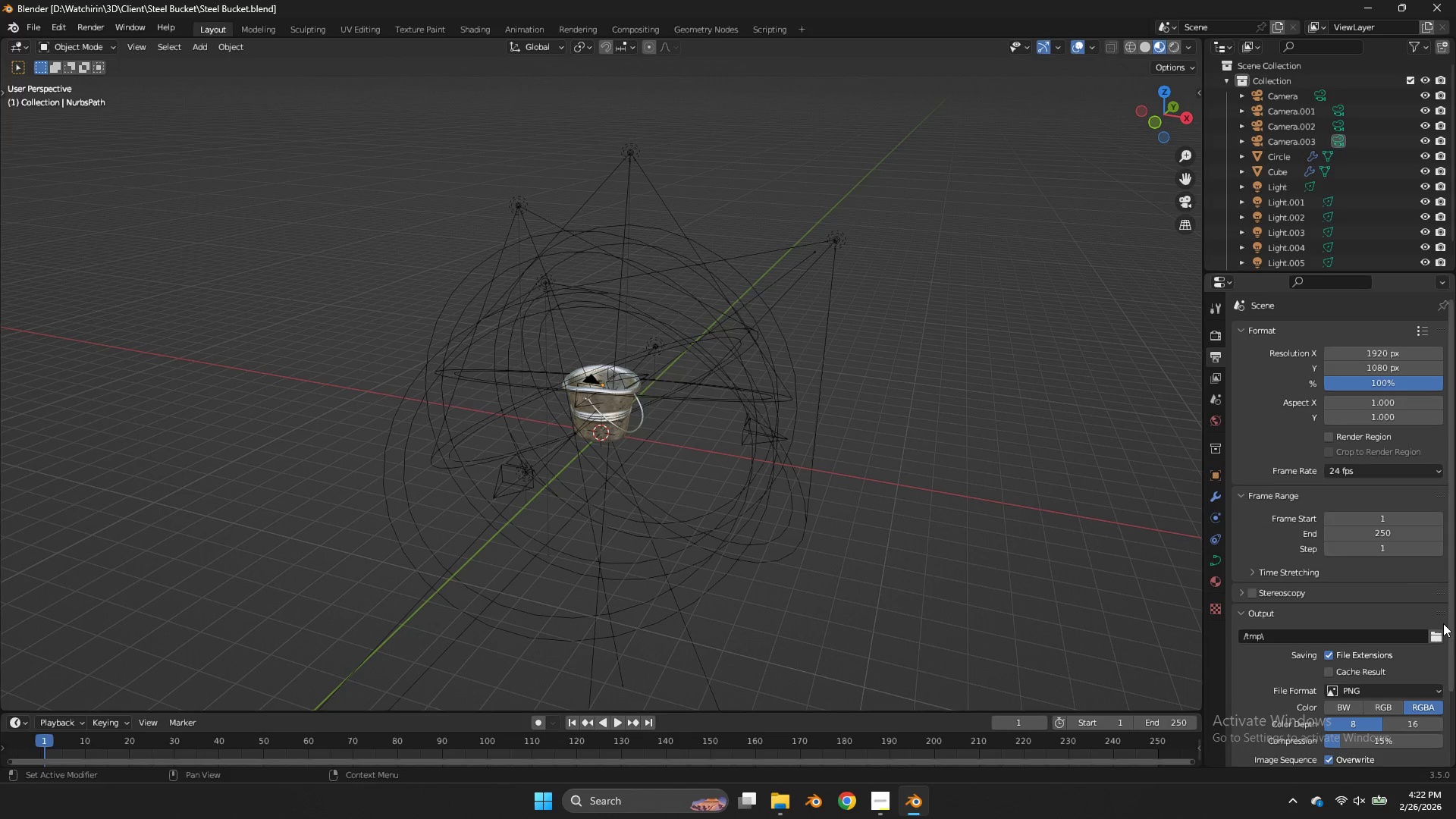 
left_click([1437, 629])
 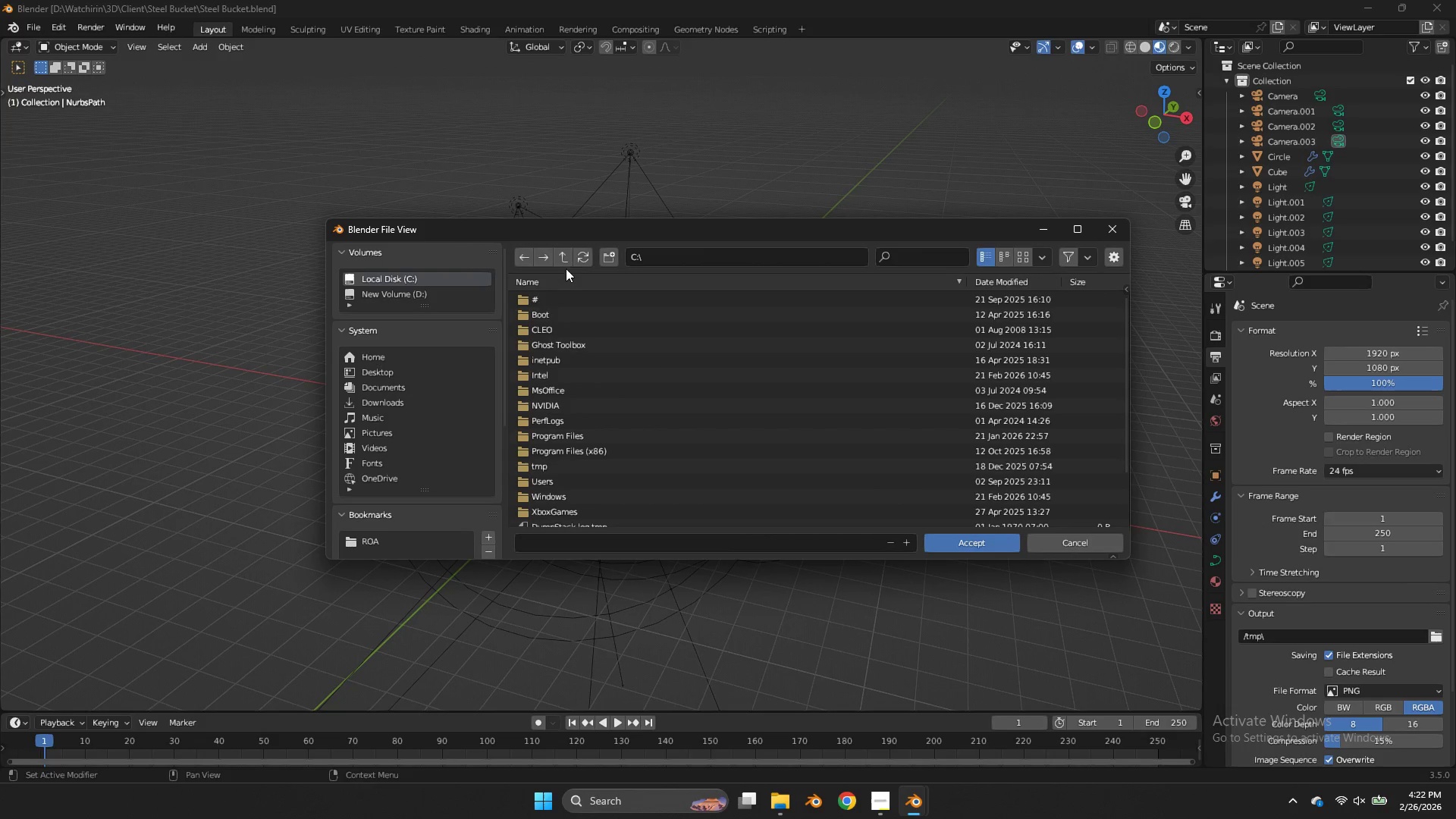 
left_click([1109, 231])
 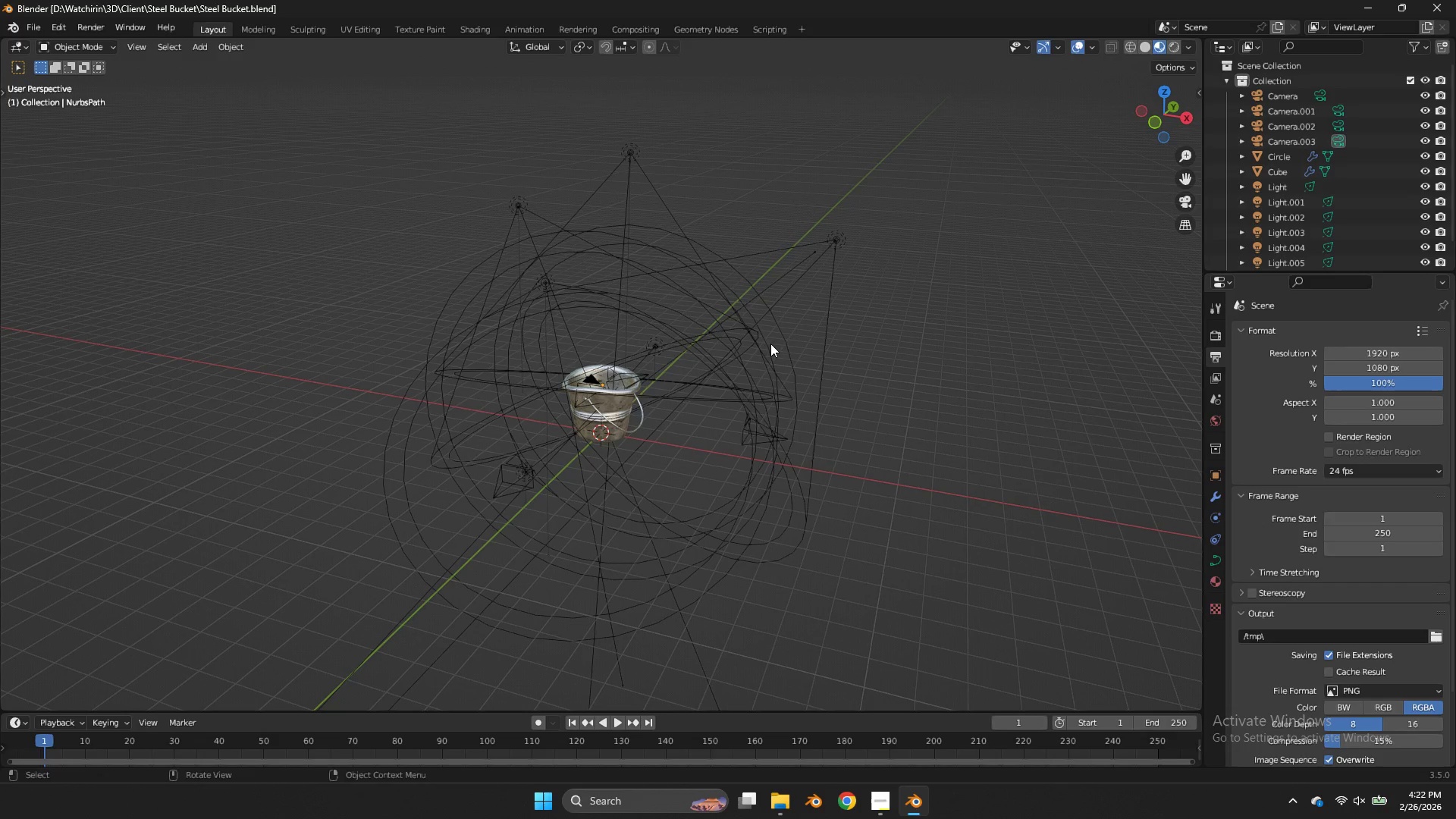 
left_click([800, 347])
 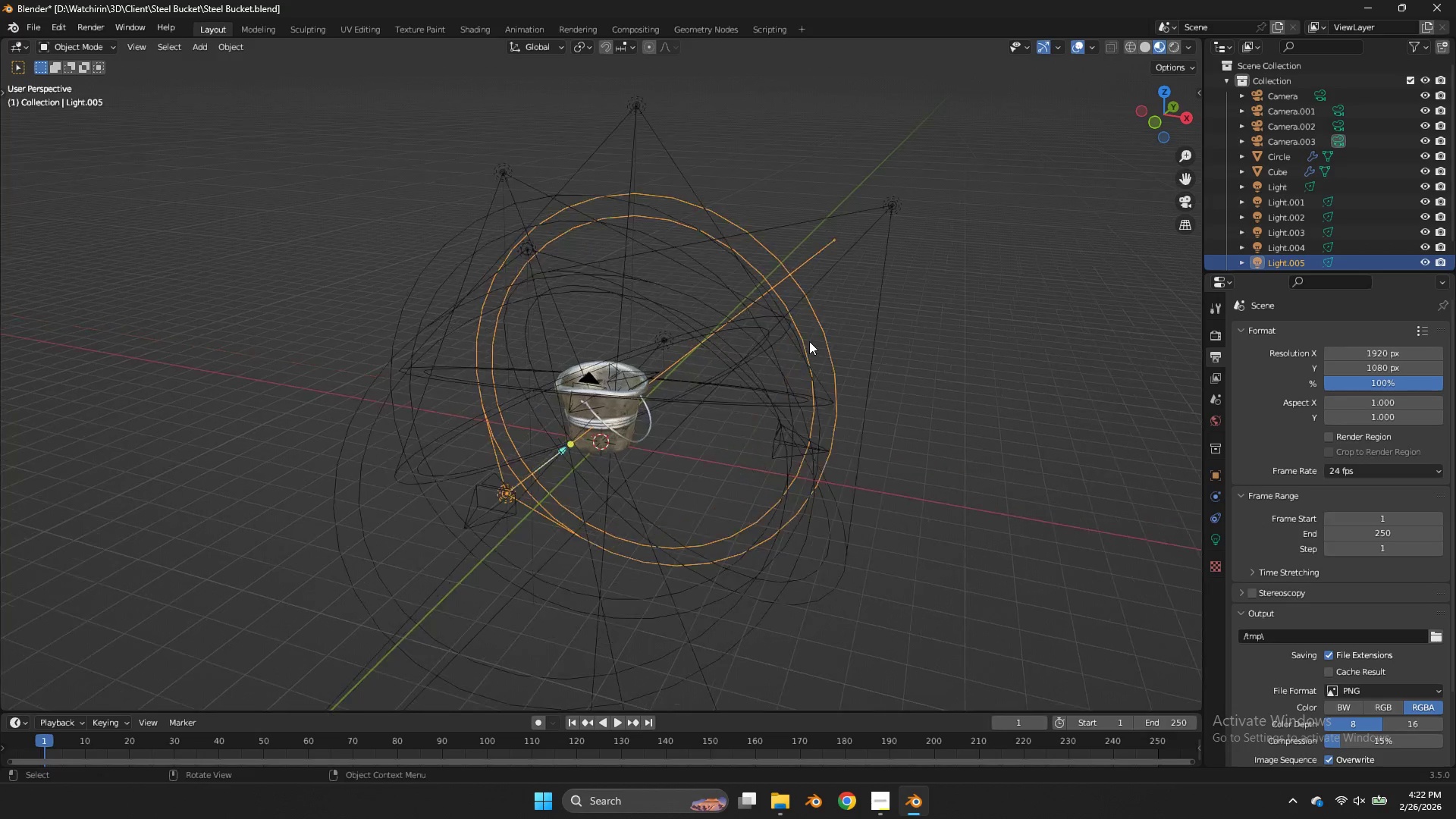 
key(Control+S)
 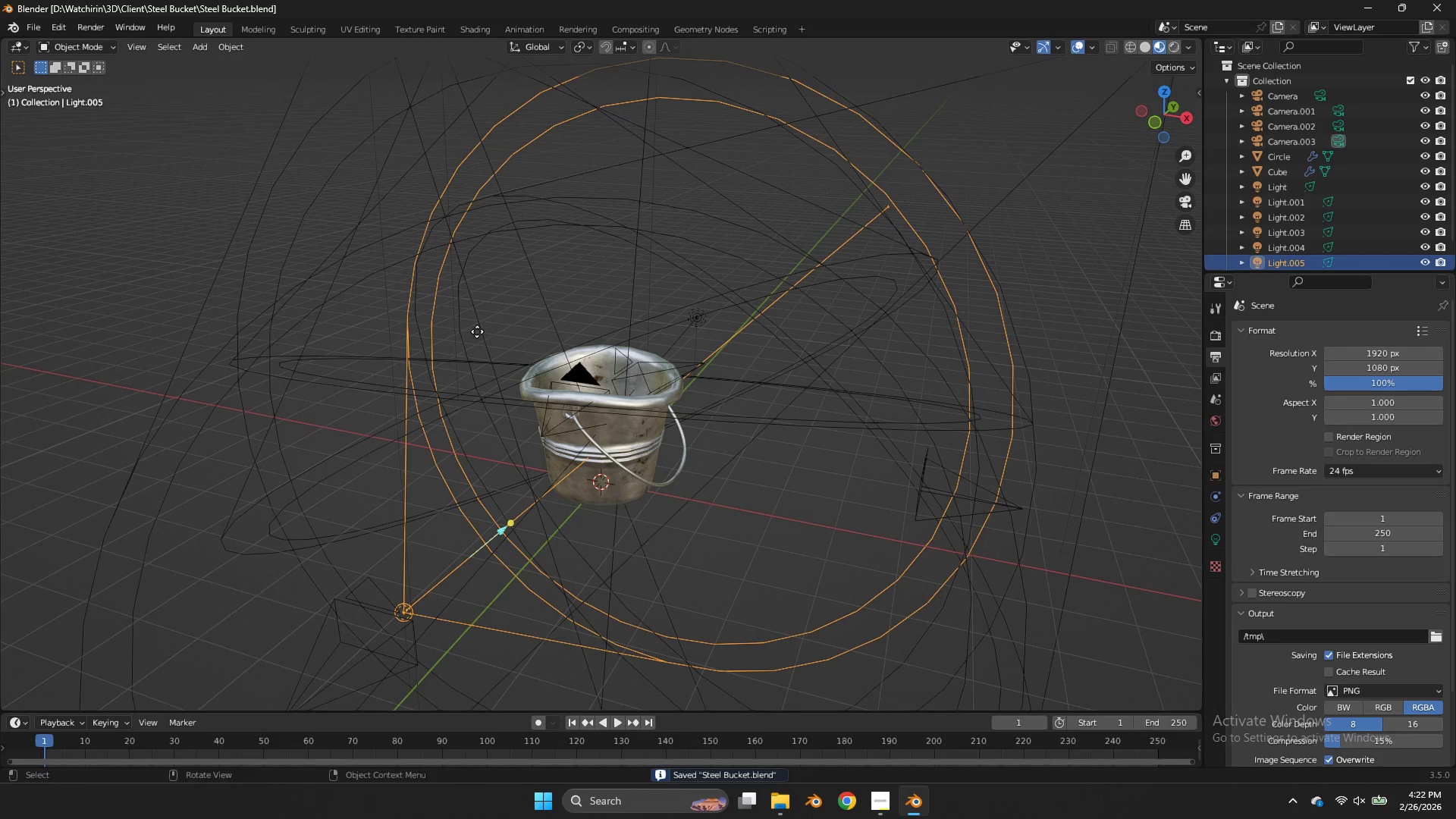 
scroll: coordinate [811, 340], scroll_direction: up, amount: 4.0
 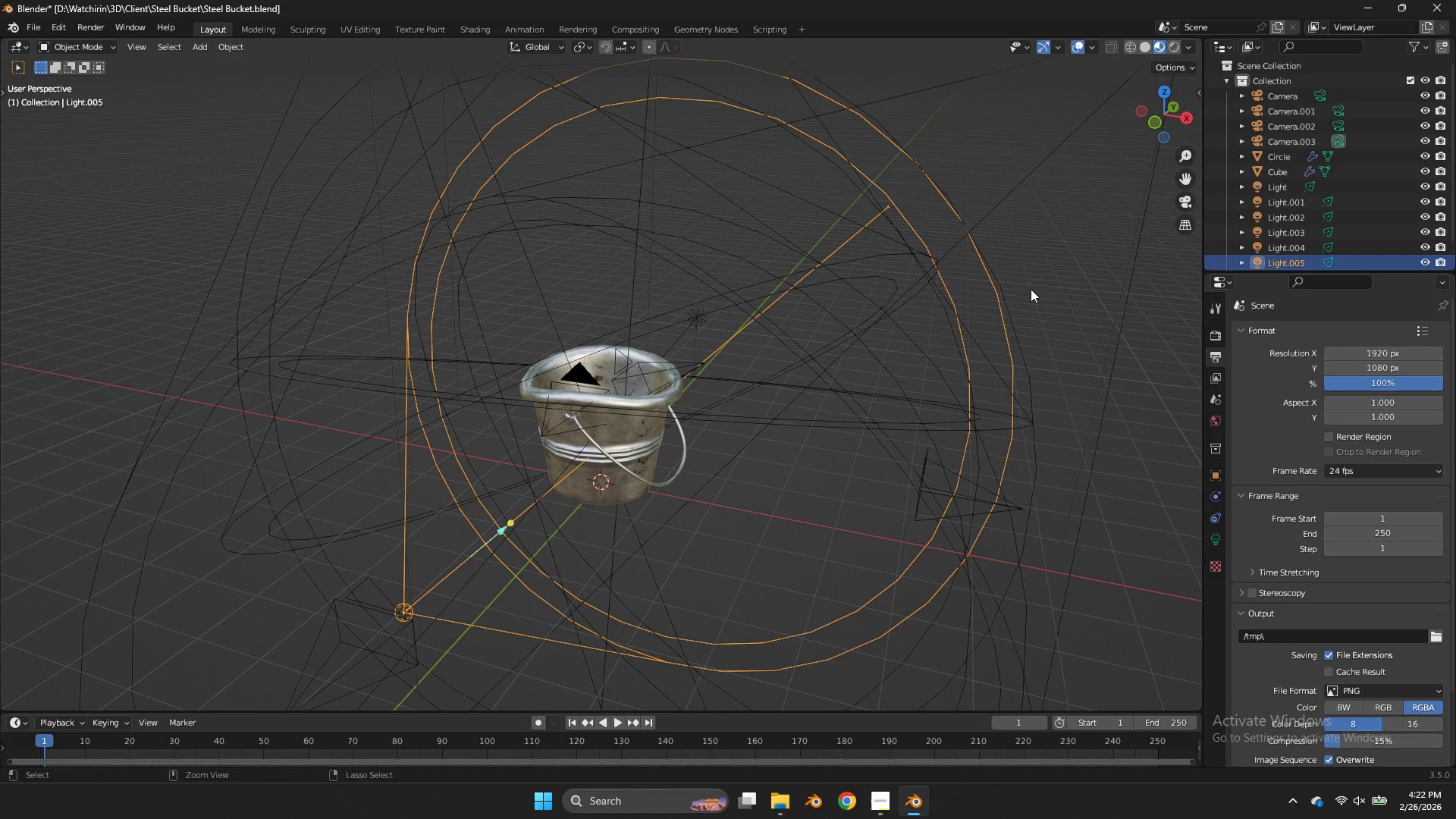 
key(Alt+AltLeft)
 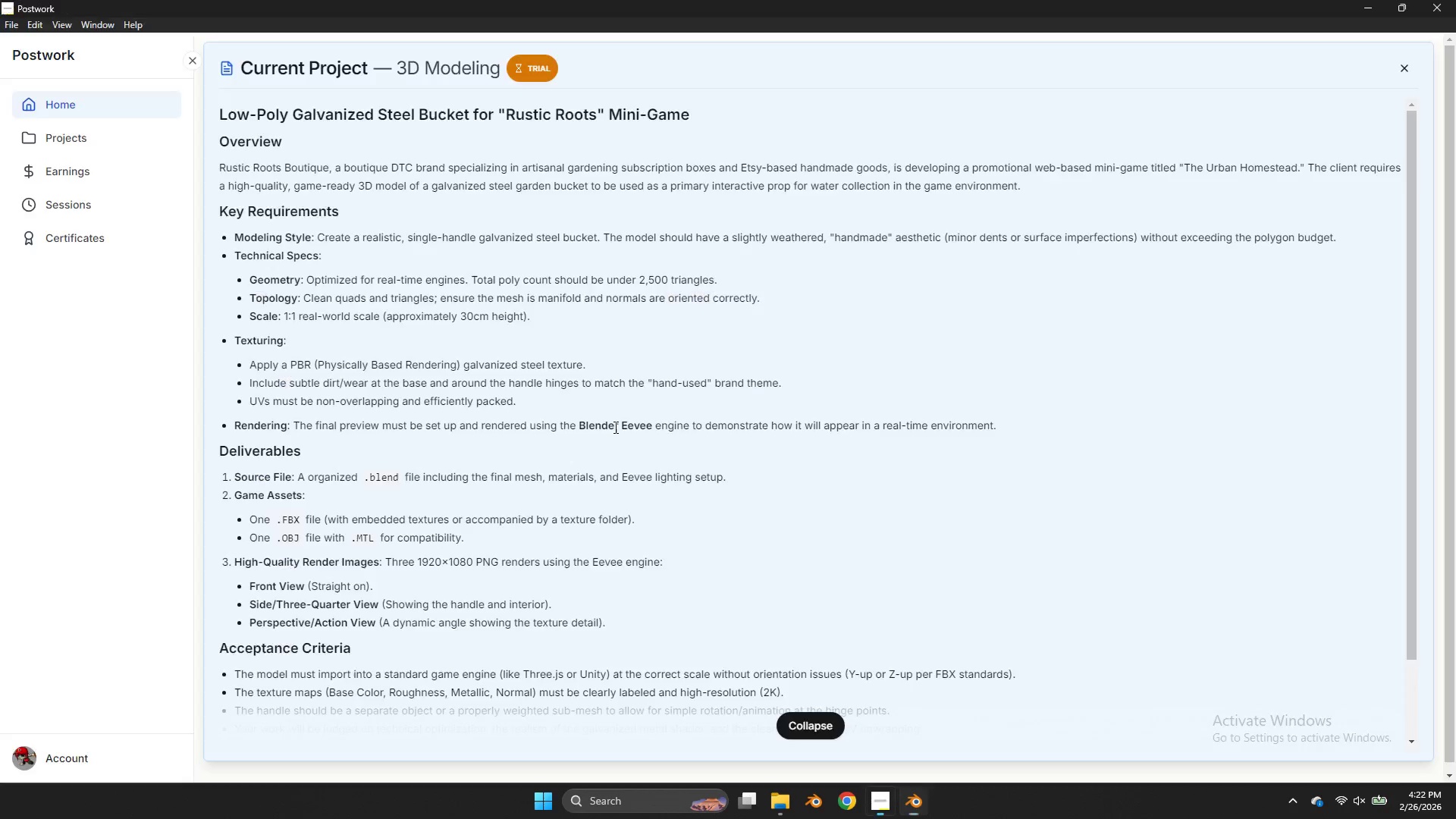 
key(Alt+Tab)